 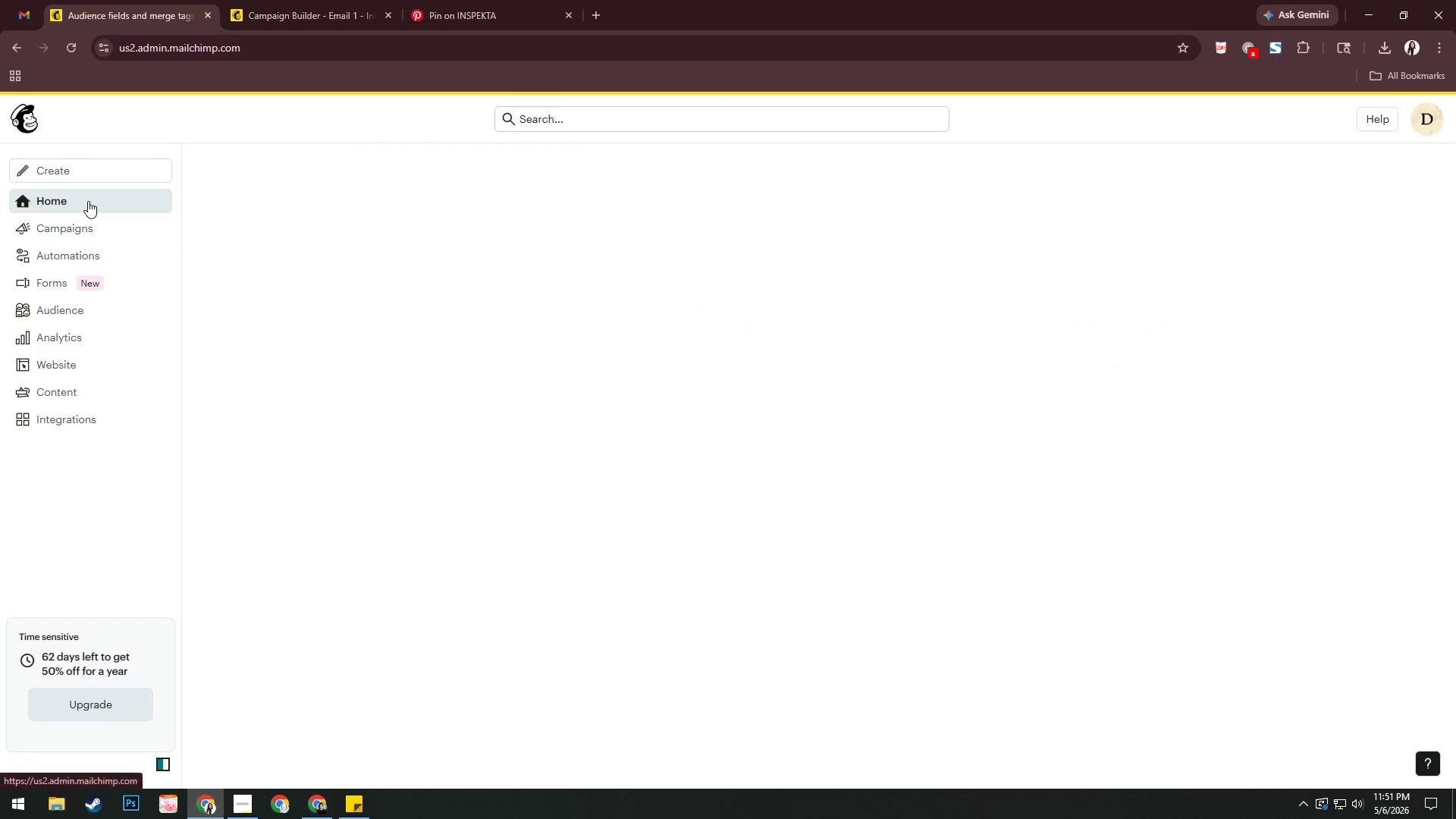 
left_click([290, 0])
 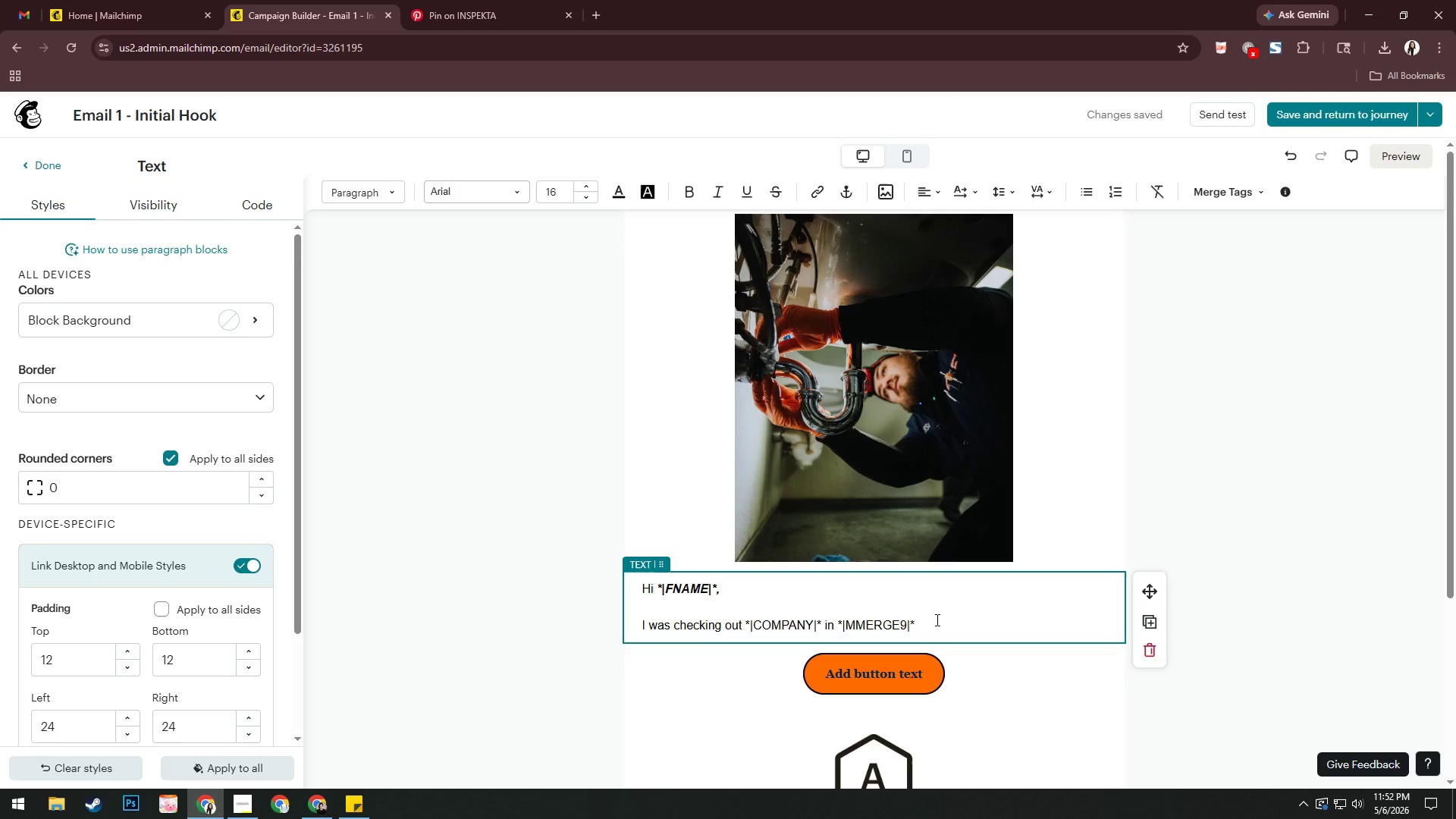 
wait(70.19)
 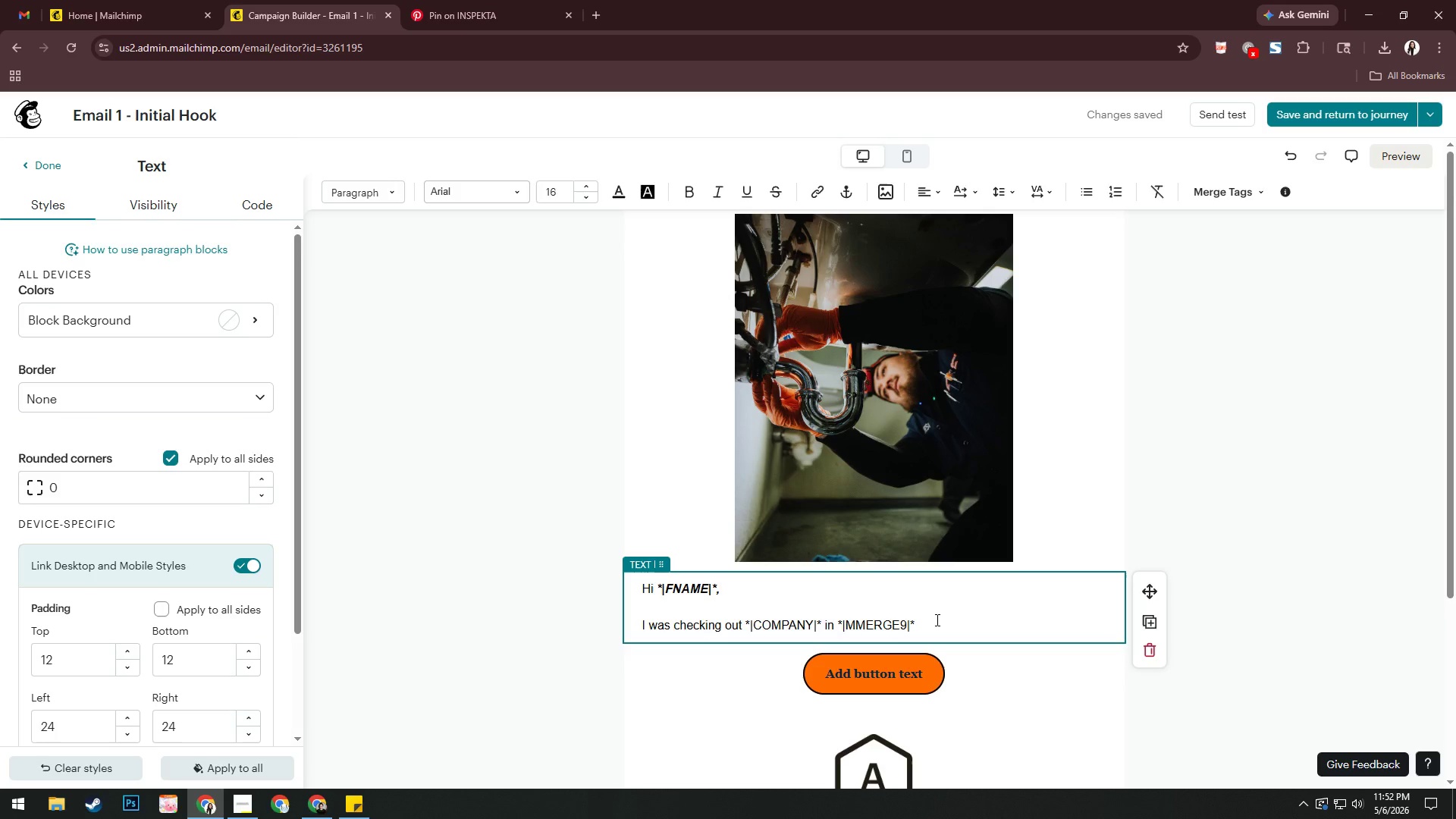 
key(Space)
 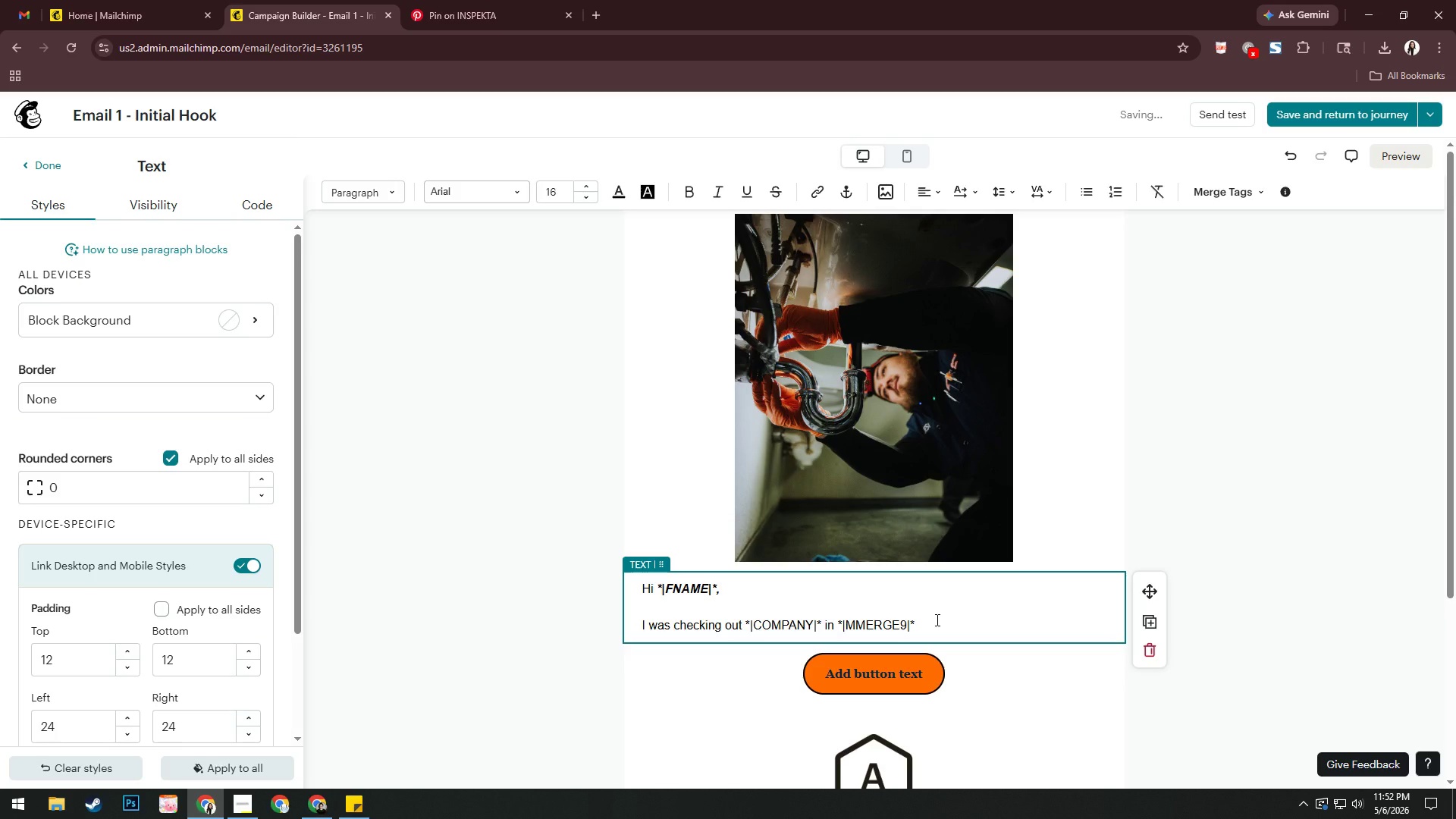 
type(and noticed something interesting.)
 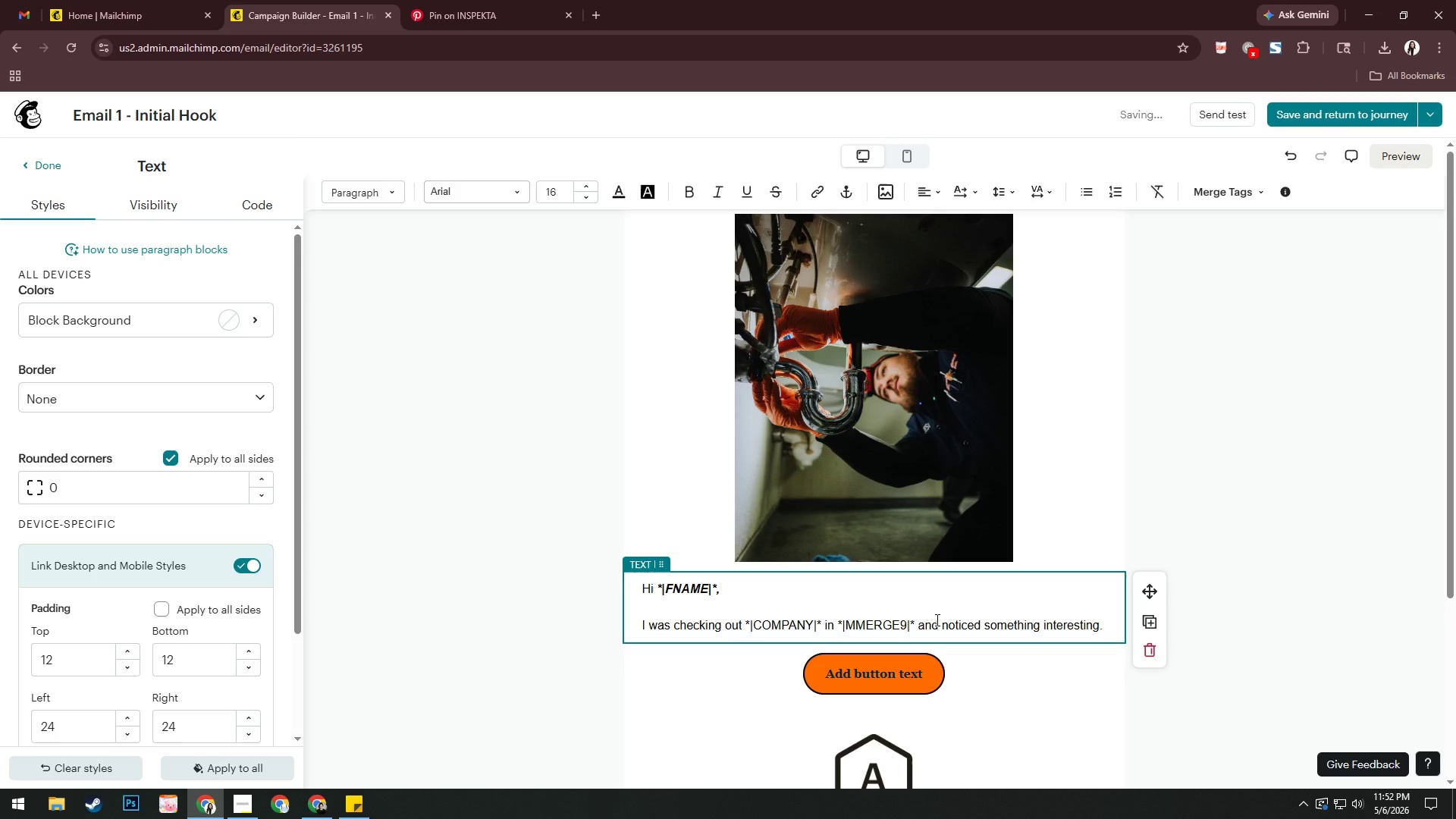 
key(Enter)
 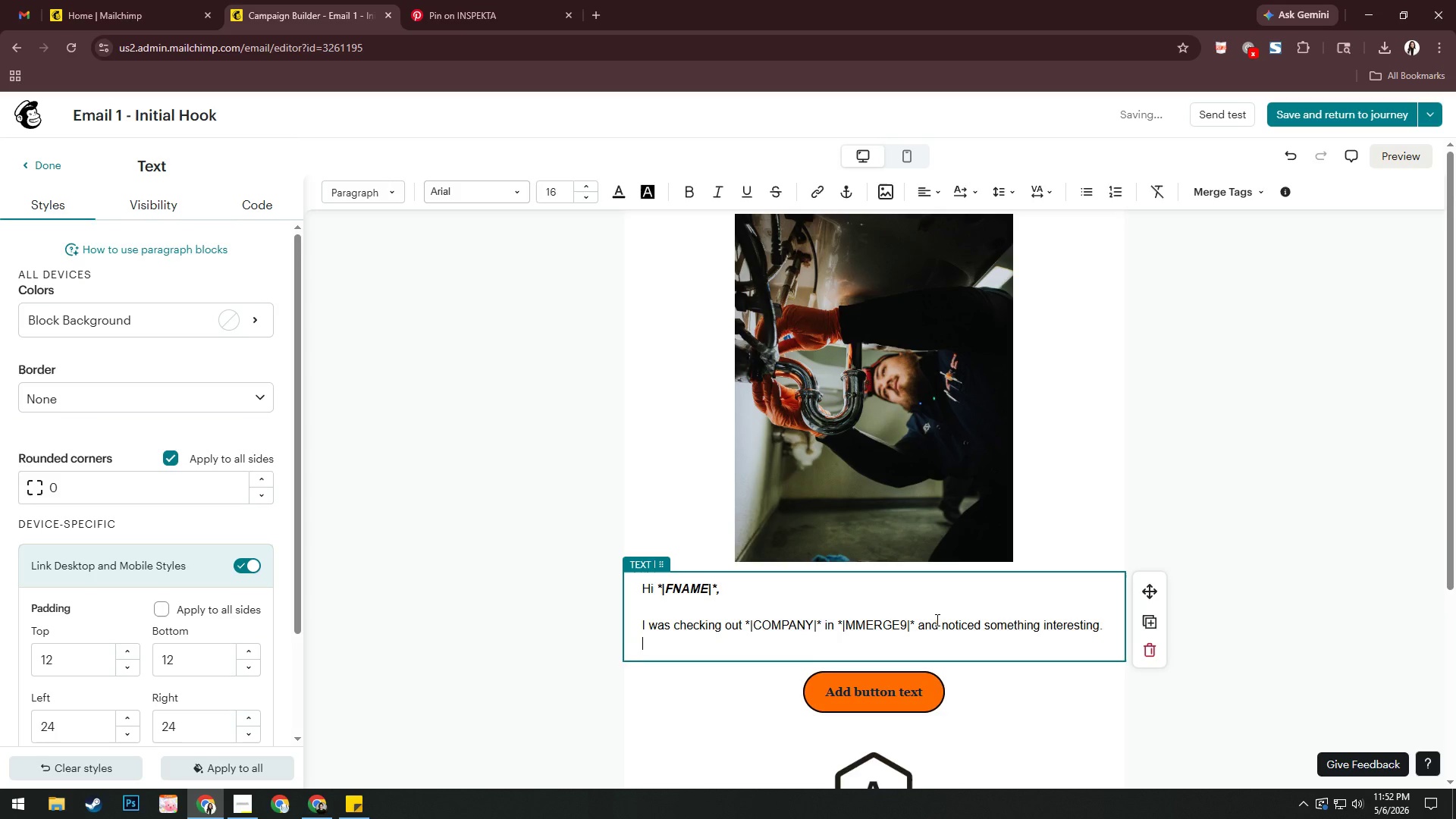 
key(Enter)
 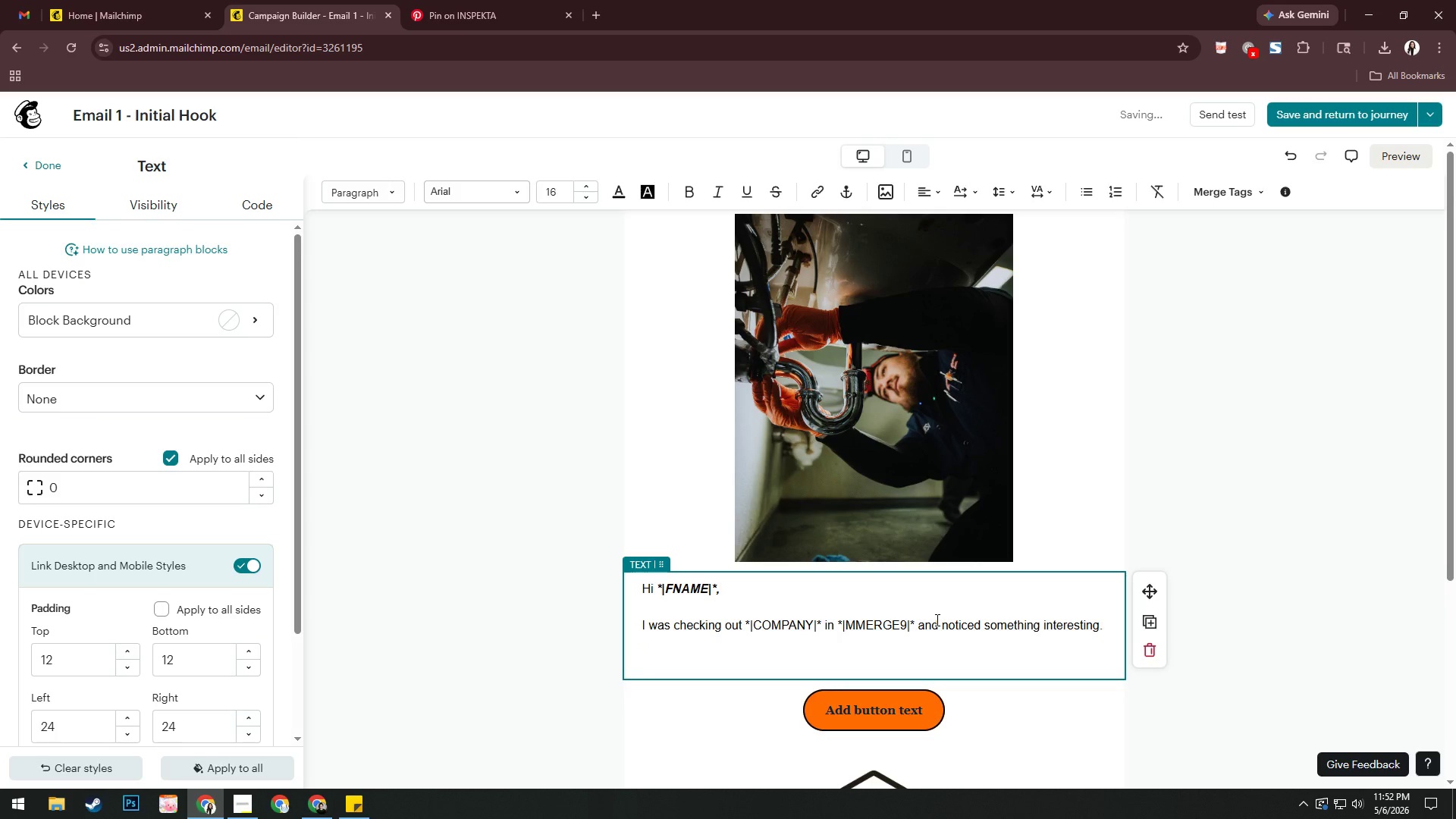 
type(You're showing up, but not fully )
 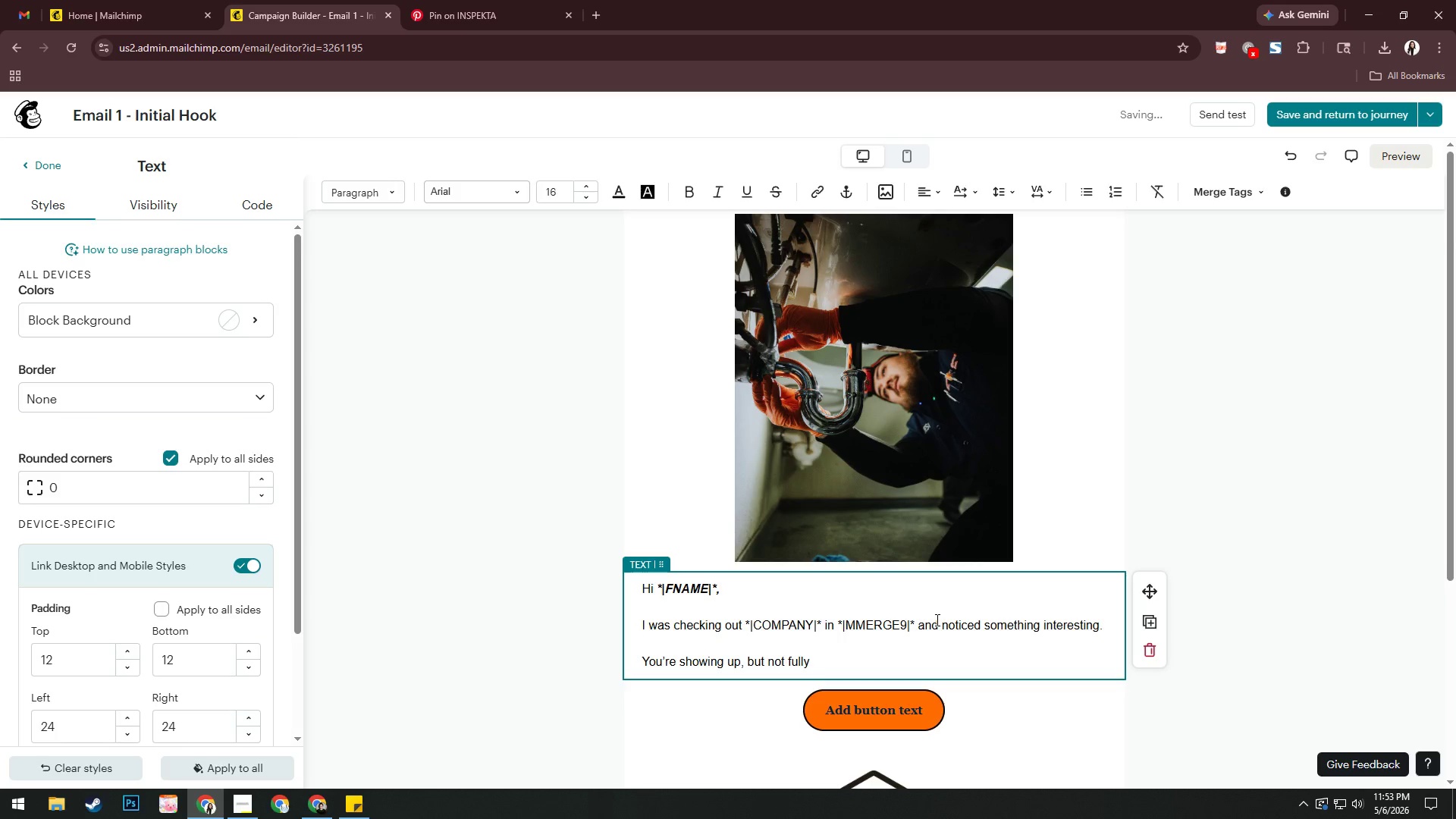 
type(maximizing Goog;)
key(Backspace)
type(le Local Servuc=)
key(Backspace)
key(Backspace)
key(Backspace)
type(ices )
 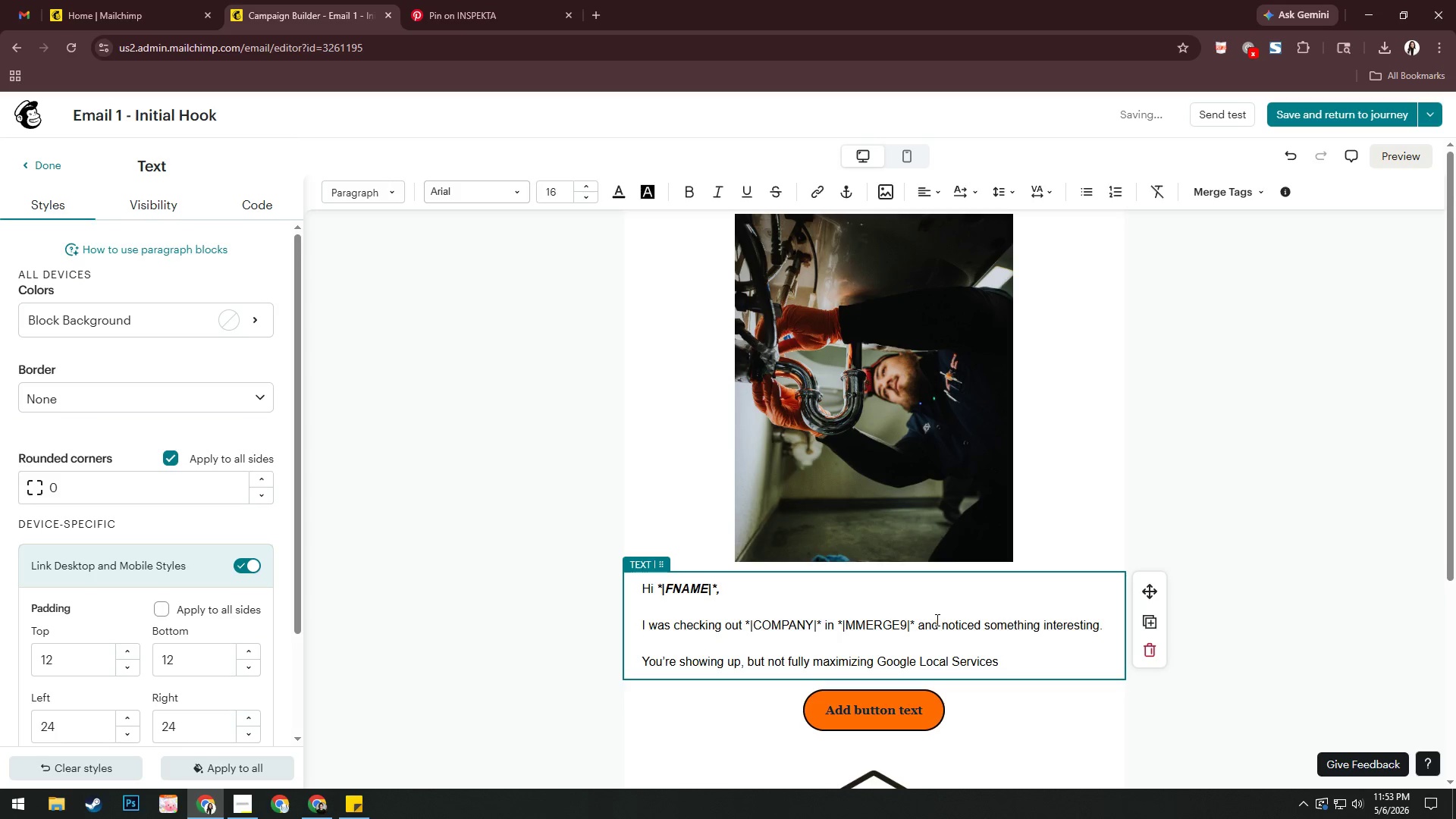 
type(Ads,)
key(Tab)
 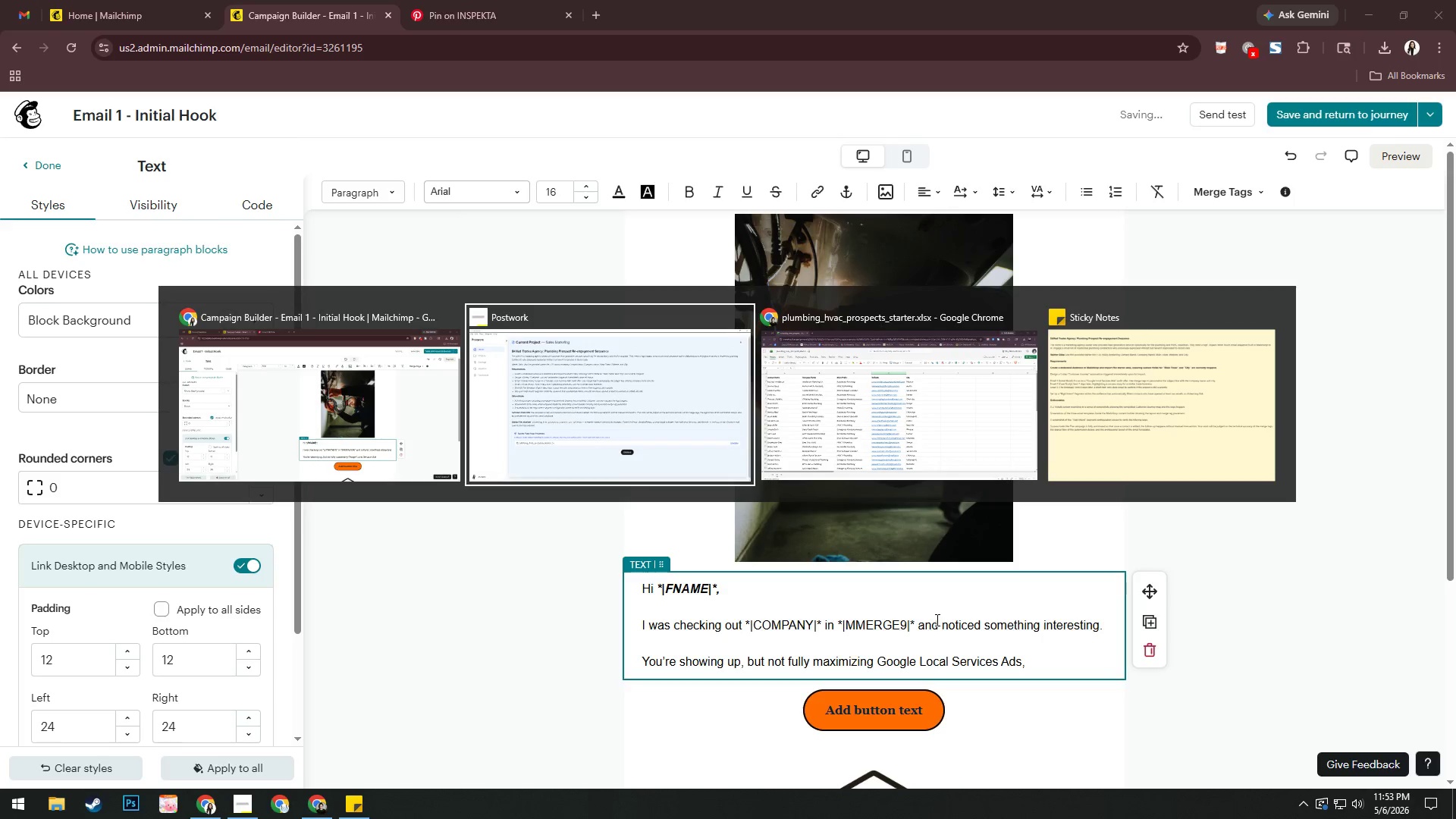 
hold_key(key=AltLeft, duration=0.69)